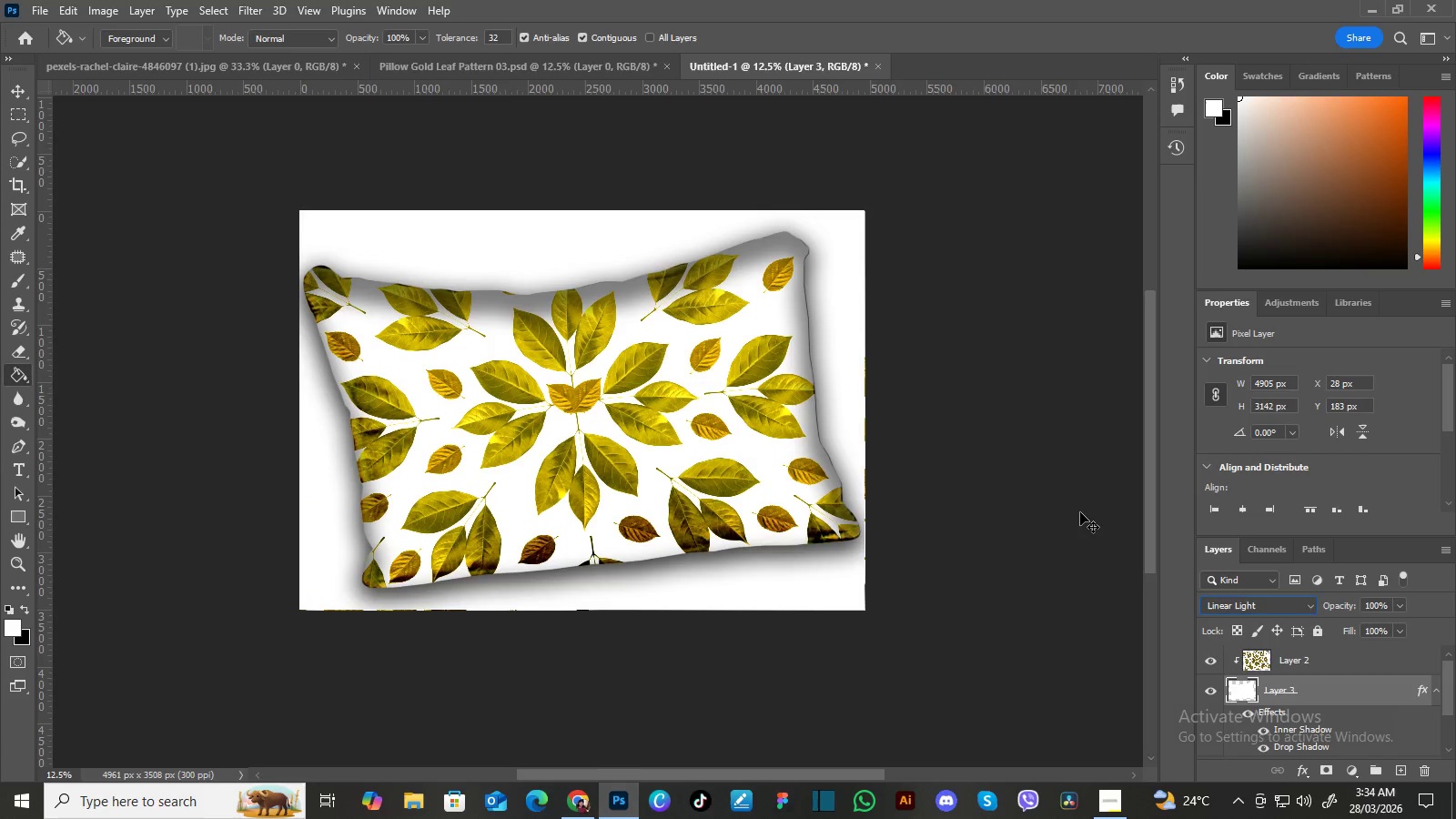 
key(Control+Minus)
 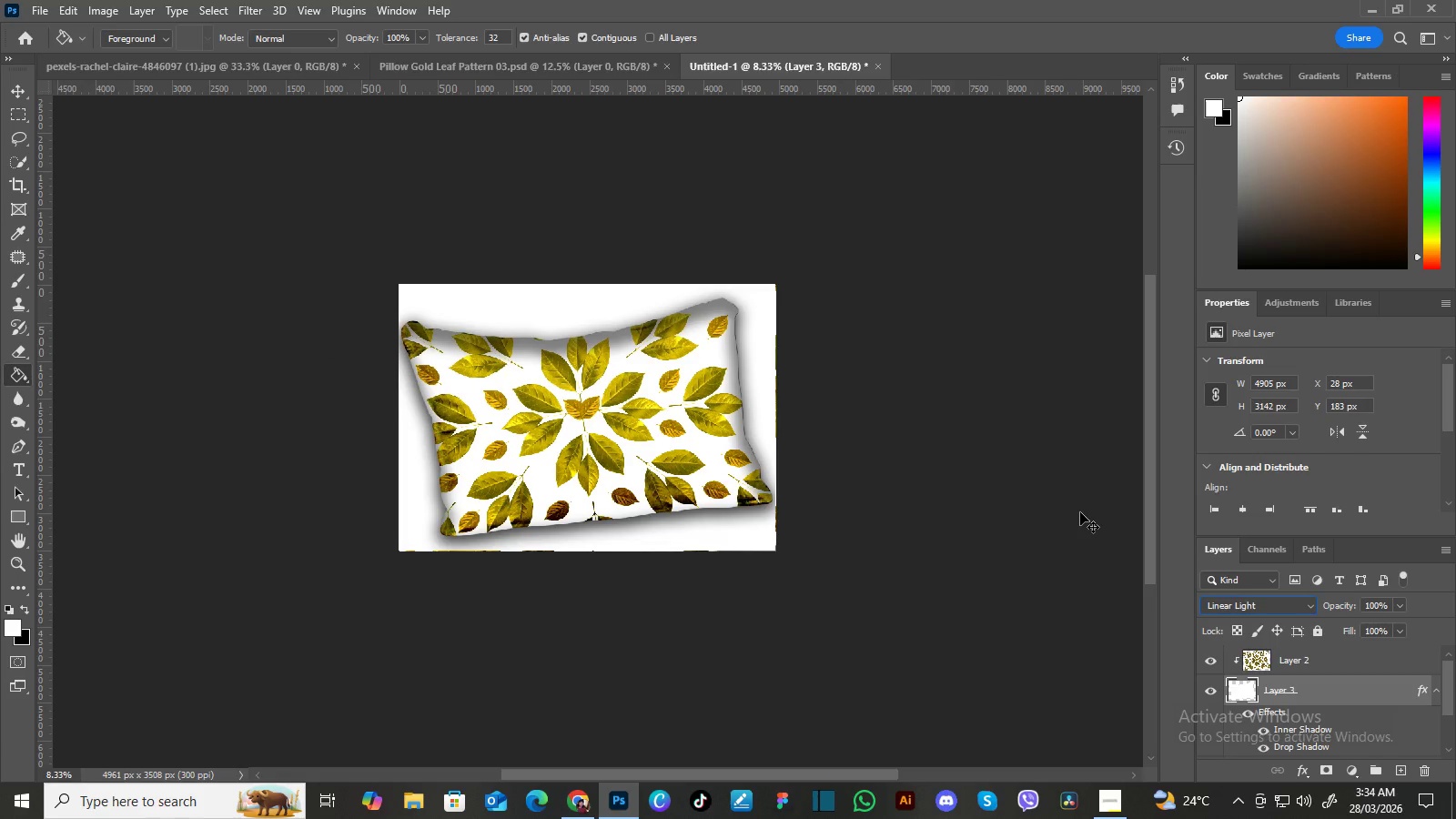 
key(Control+Equal)
 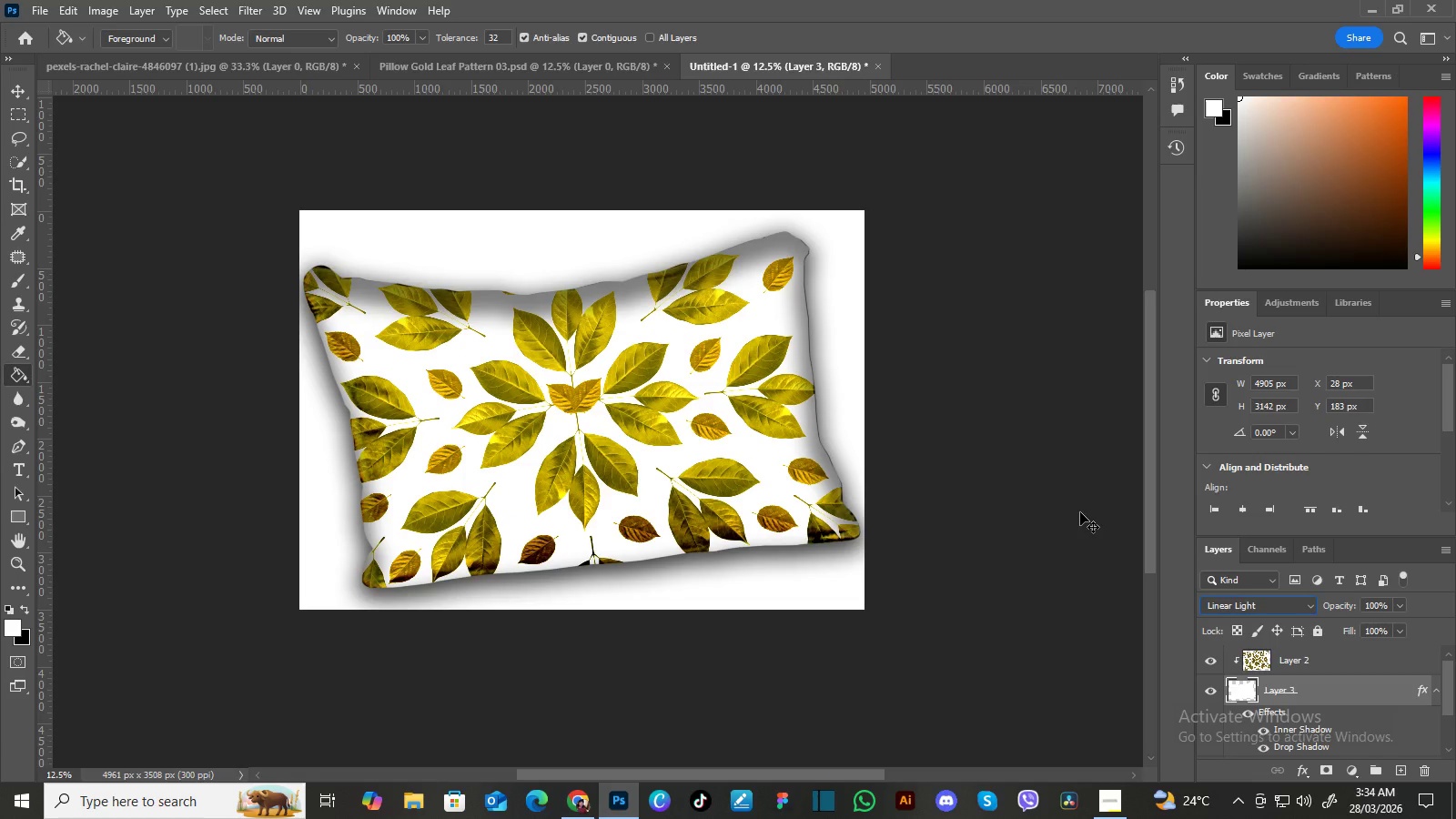 
key(Control+Equal)
 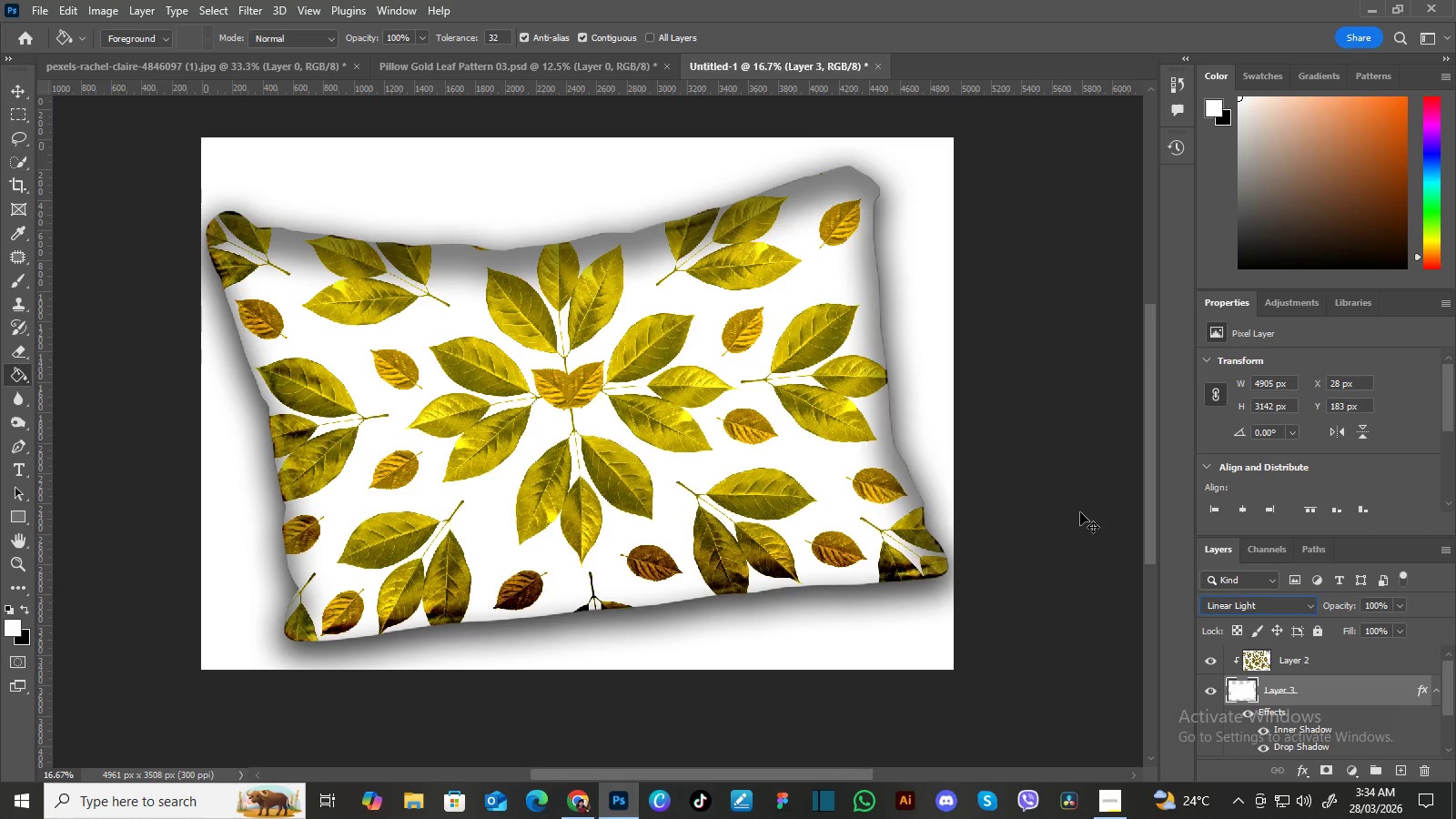 
key(Control+Minus)
 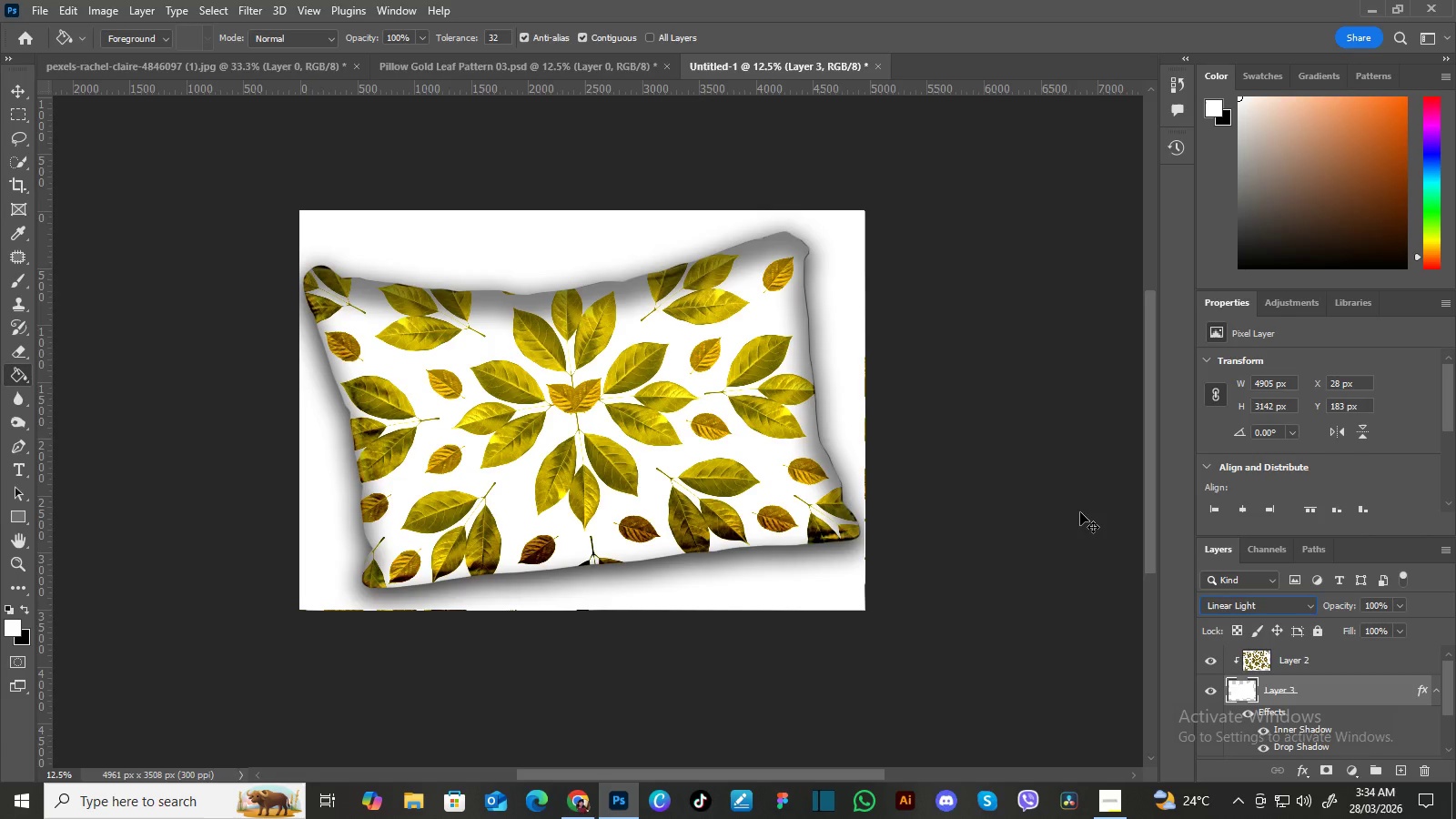 
key(Control+Equal)
 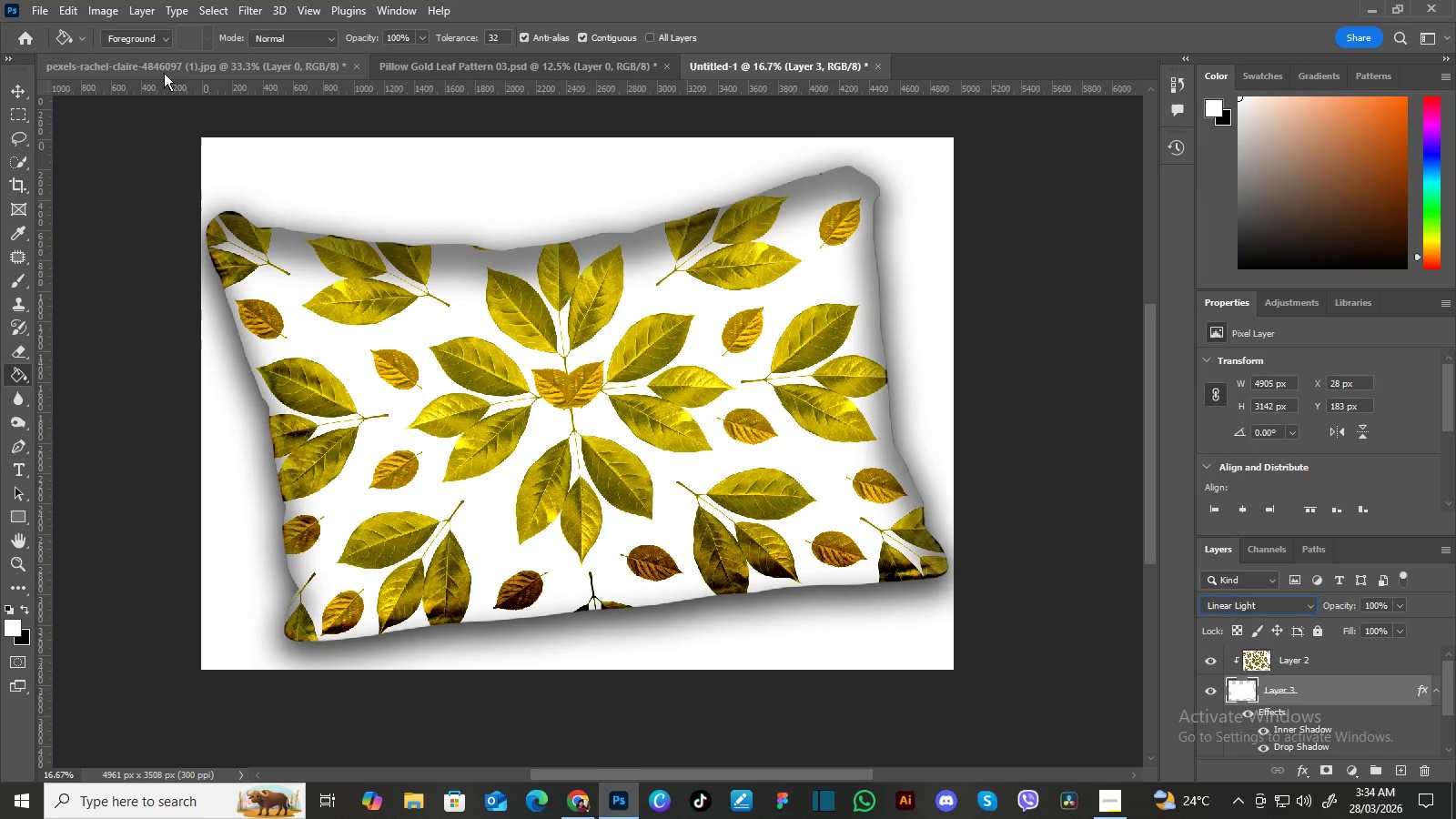 
left_click([45, 8])
 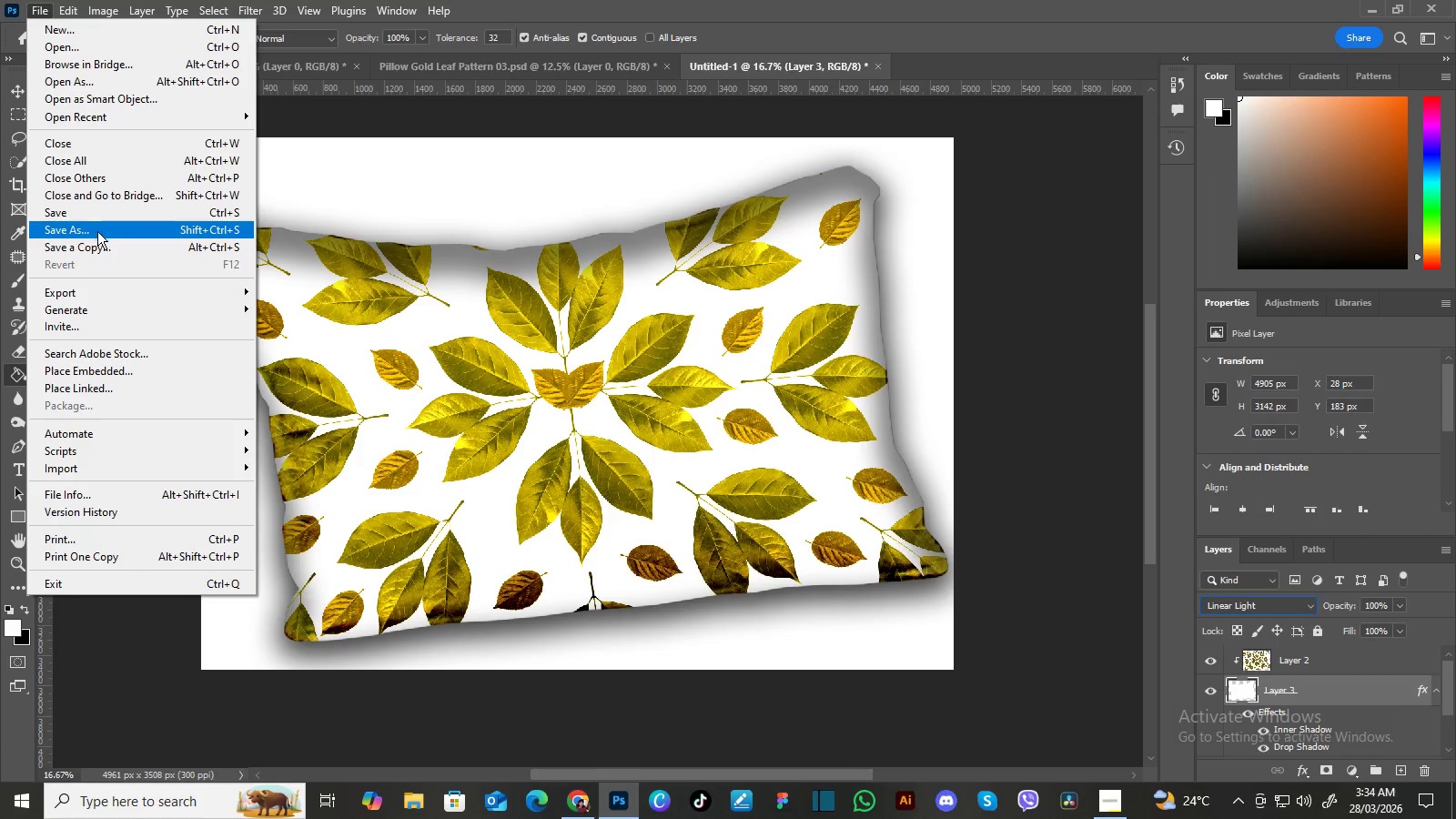 
left_click([97, 232])
 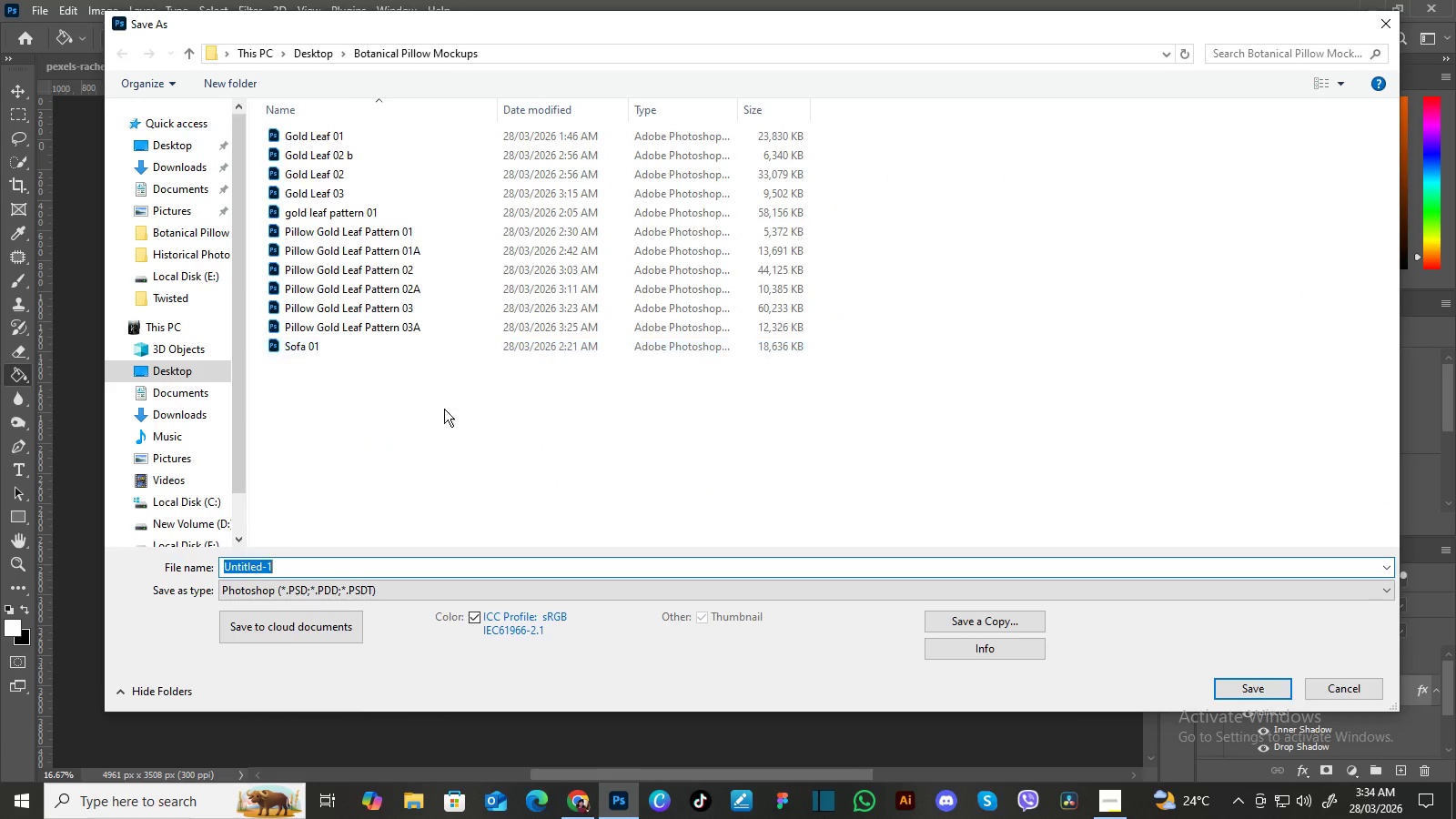 
left_click([521, 566])
 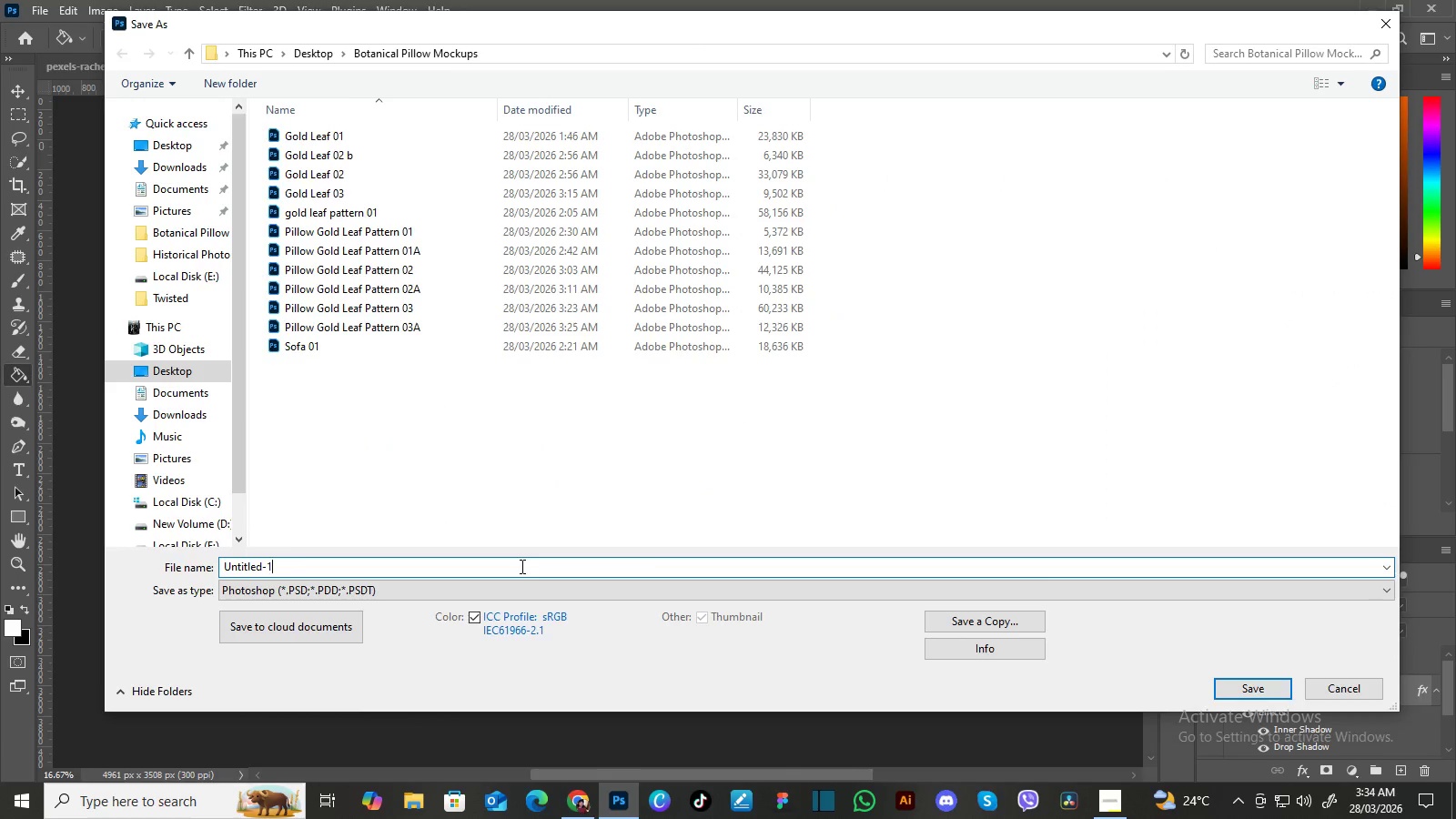 
left_click([521, 566])
 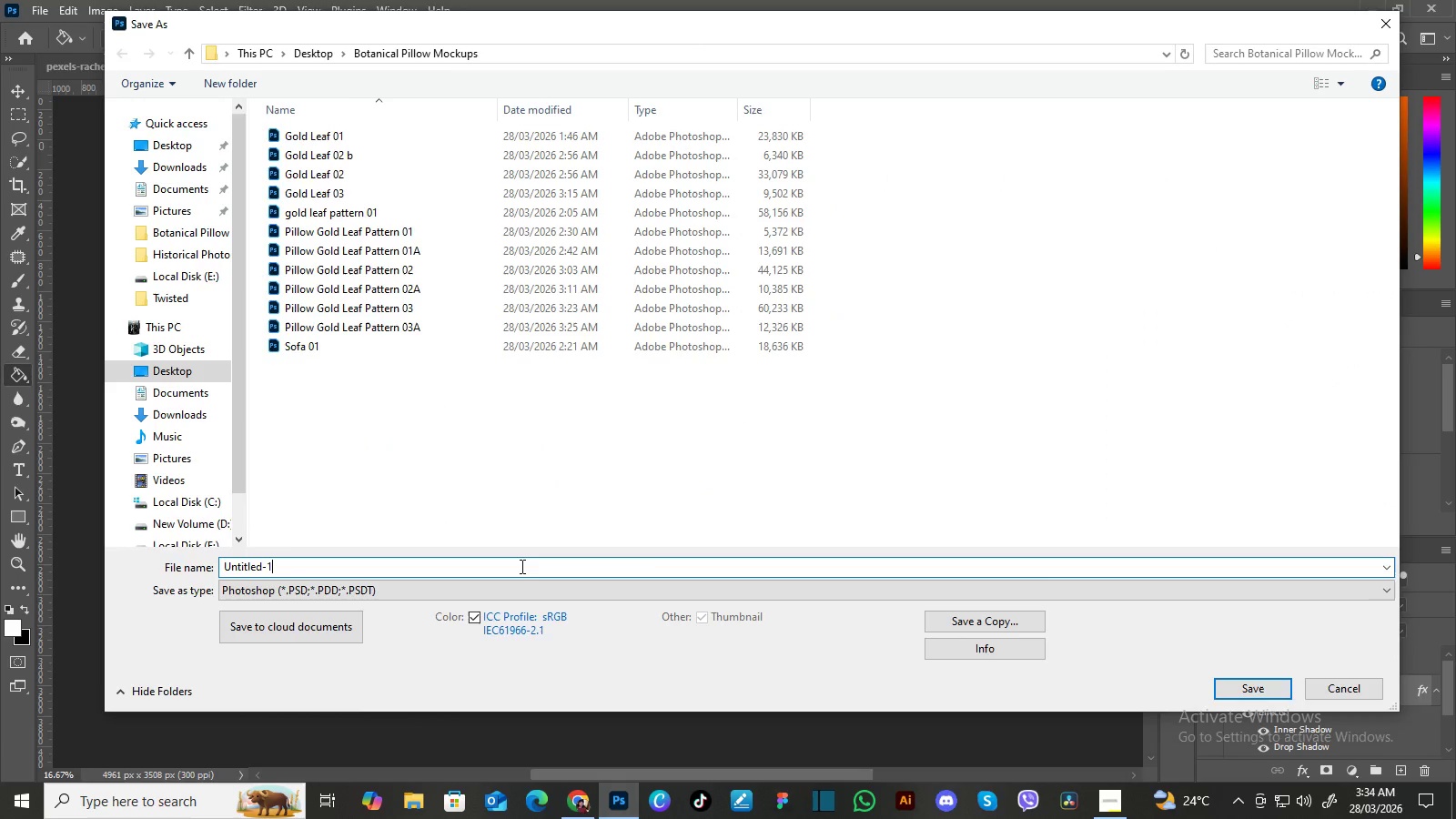 
hold_key(key=Backspace, duration=1.0)
 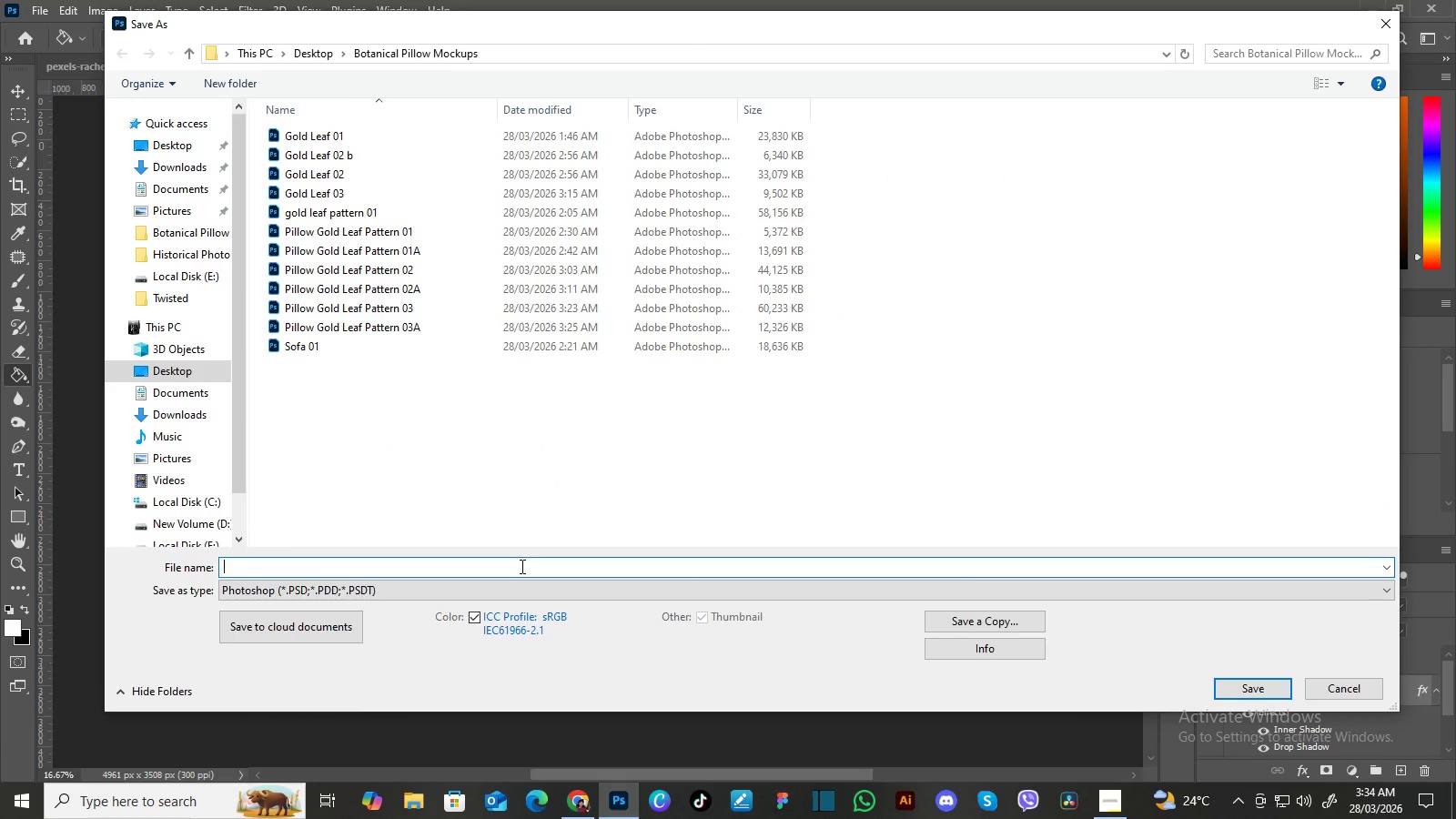 
type(Gold F)
key(Backspace)
type(Leaf Pillow with Pattern 03)
 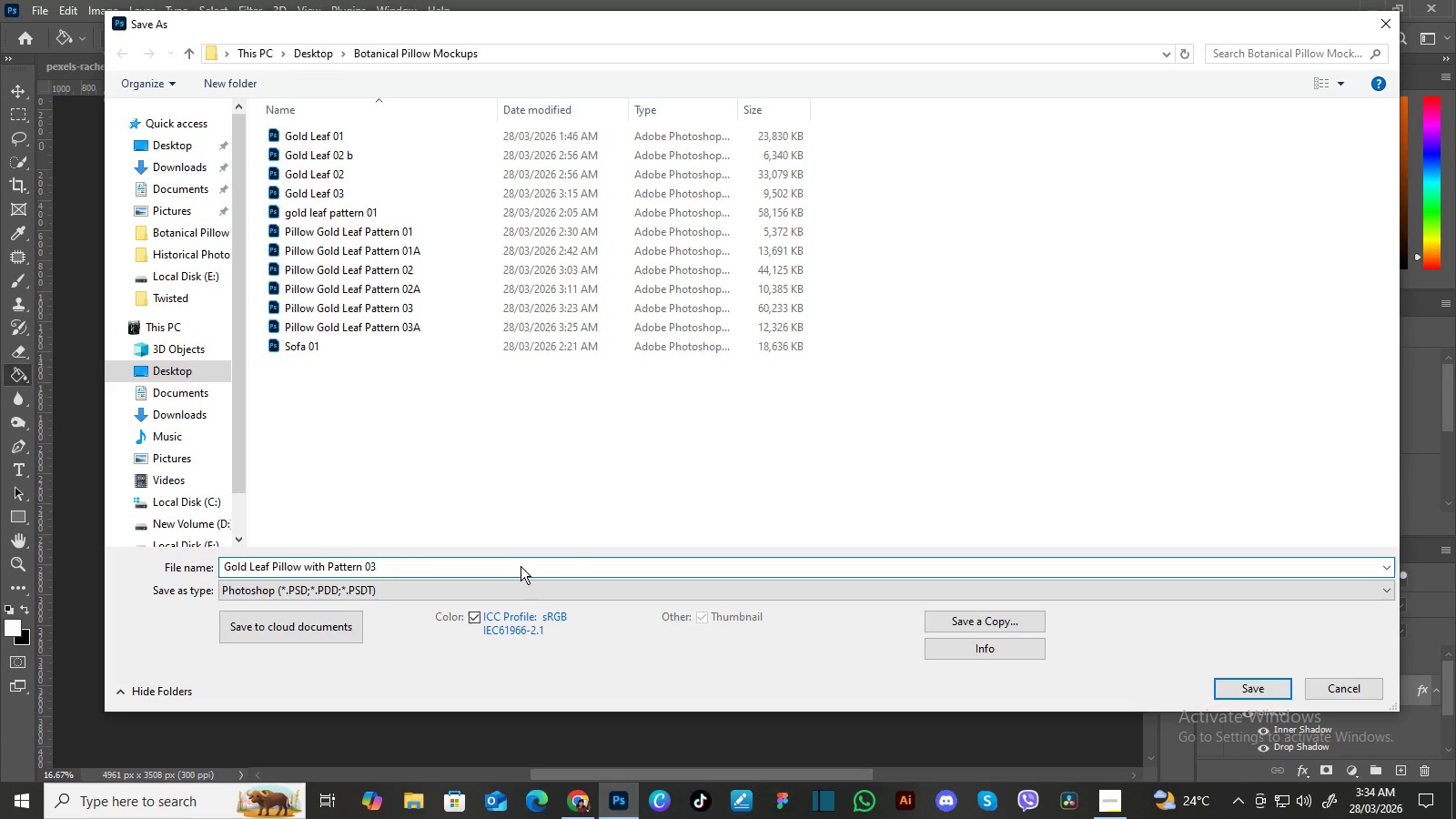 
key(Enter)
 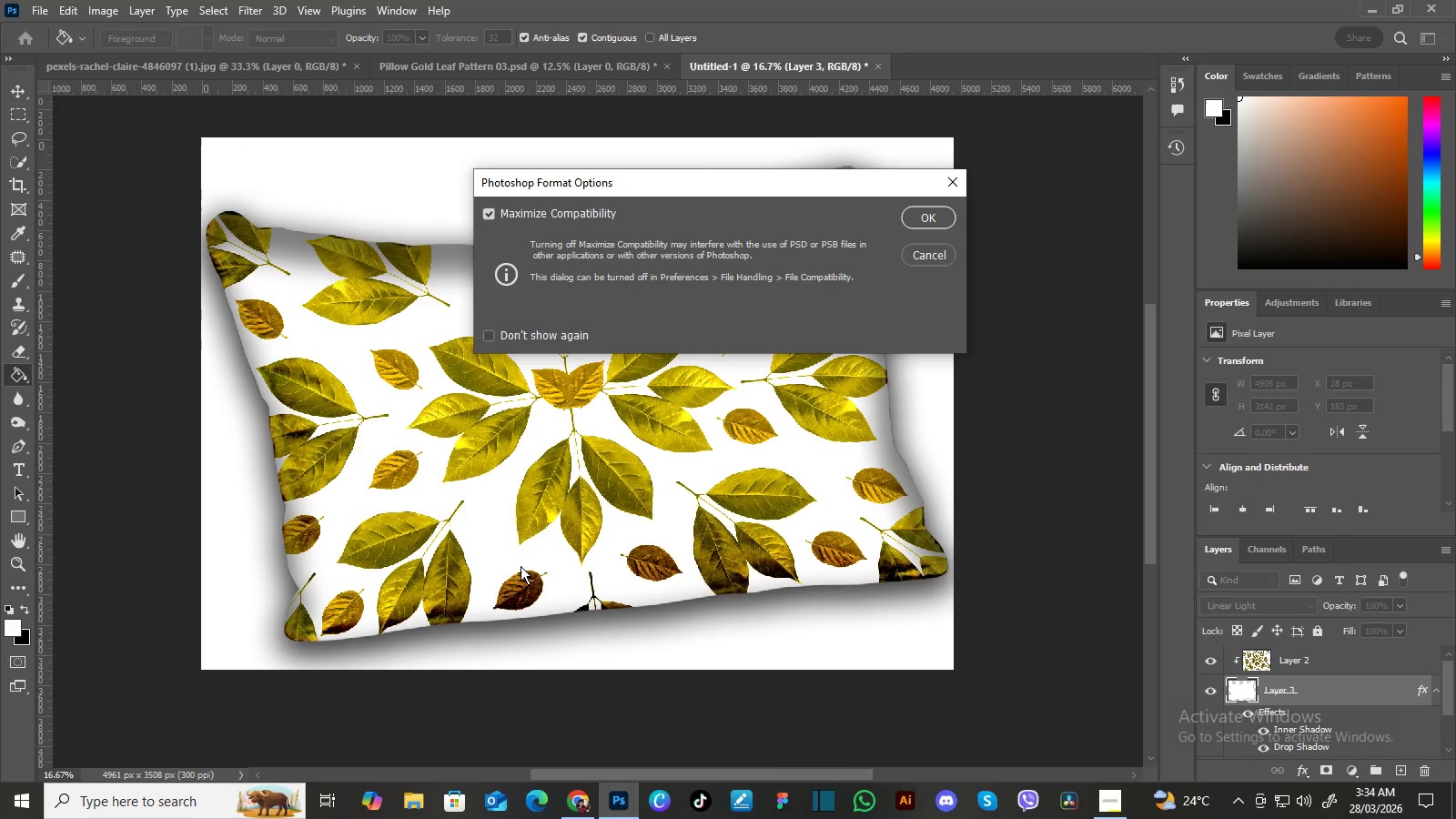 
key(Enter)
 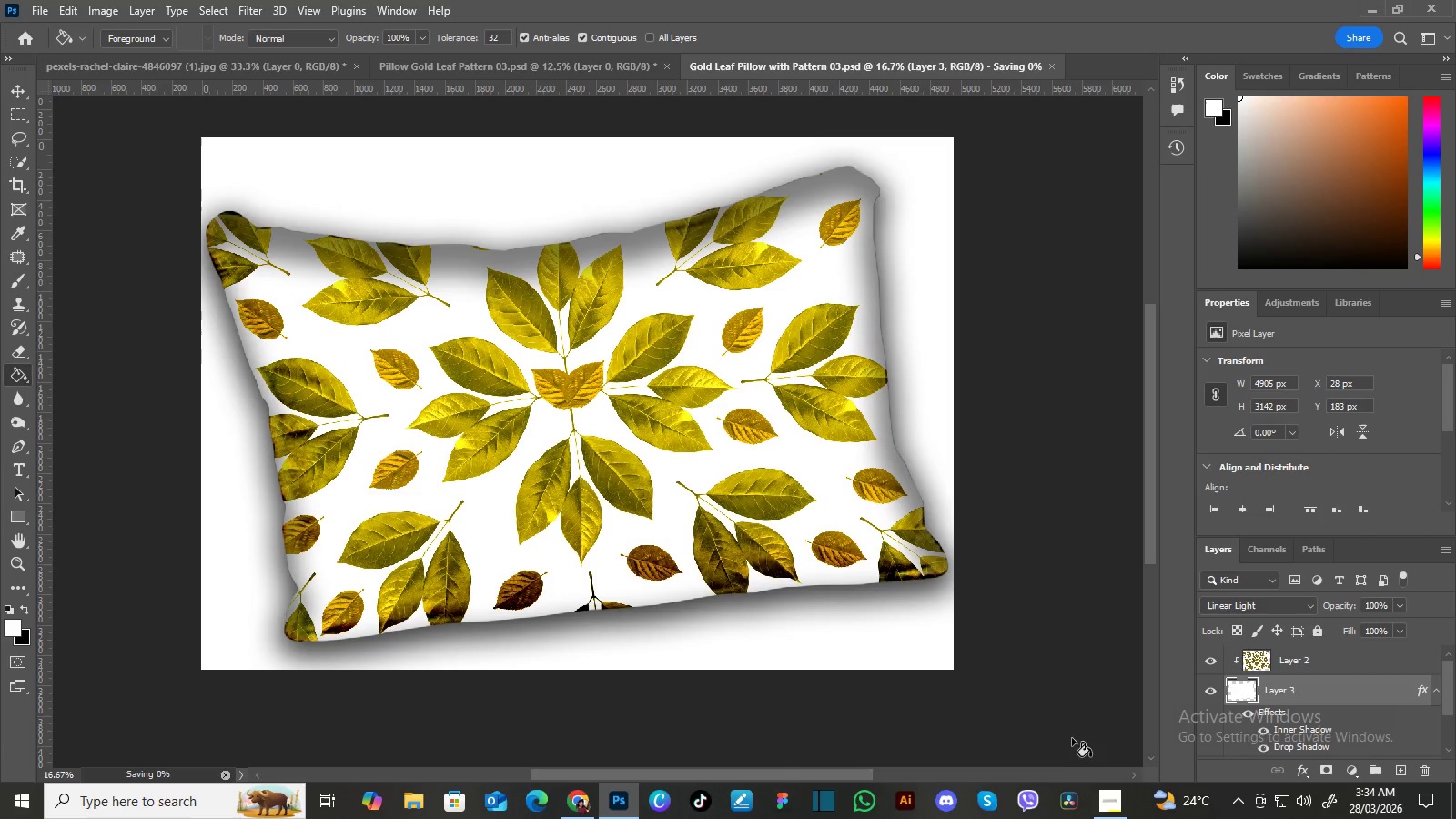 
left_click([1108, 794])